 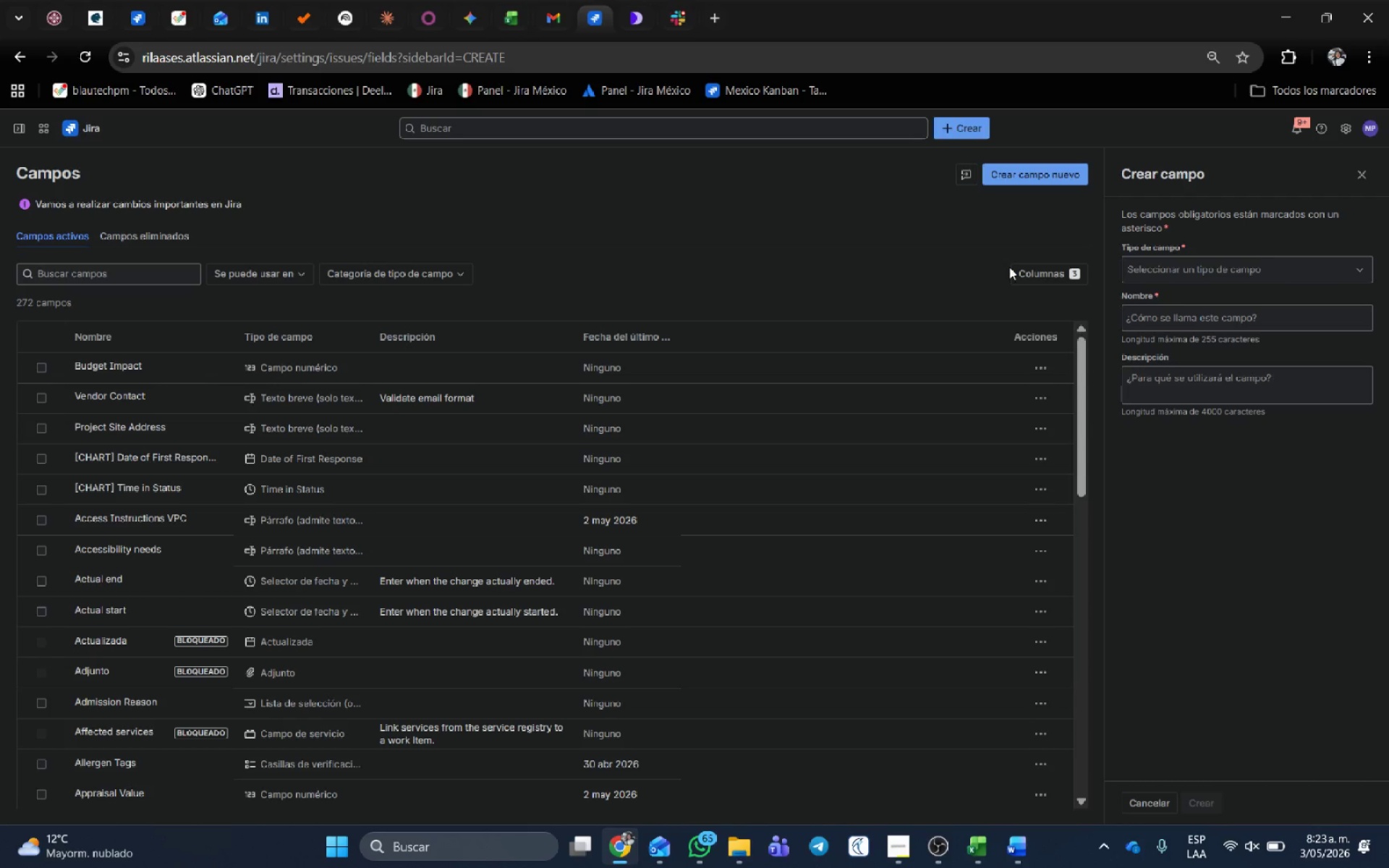 
key(Control+V)
 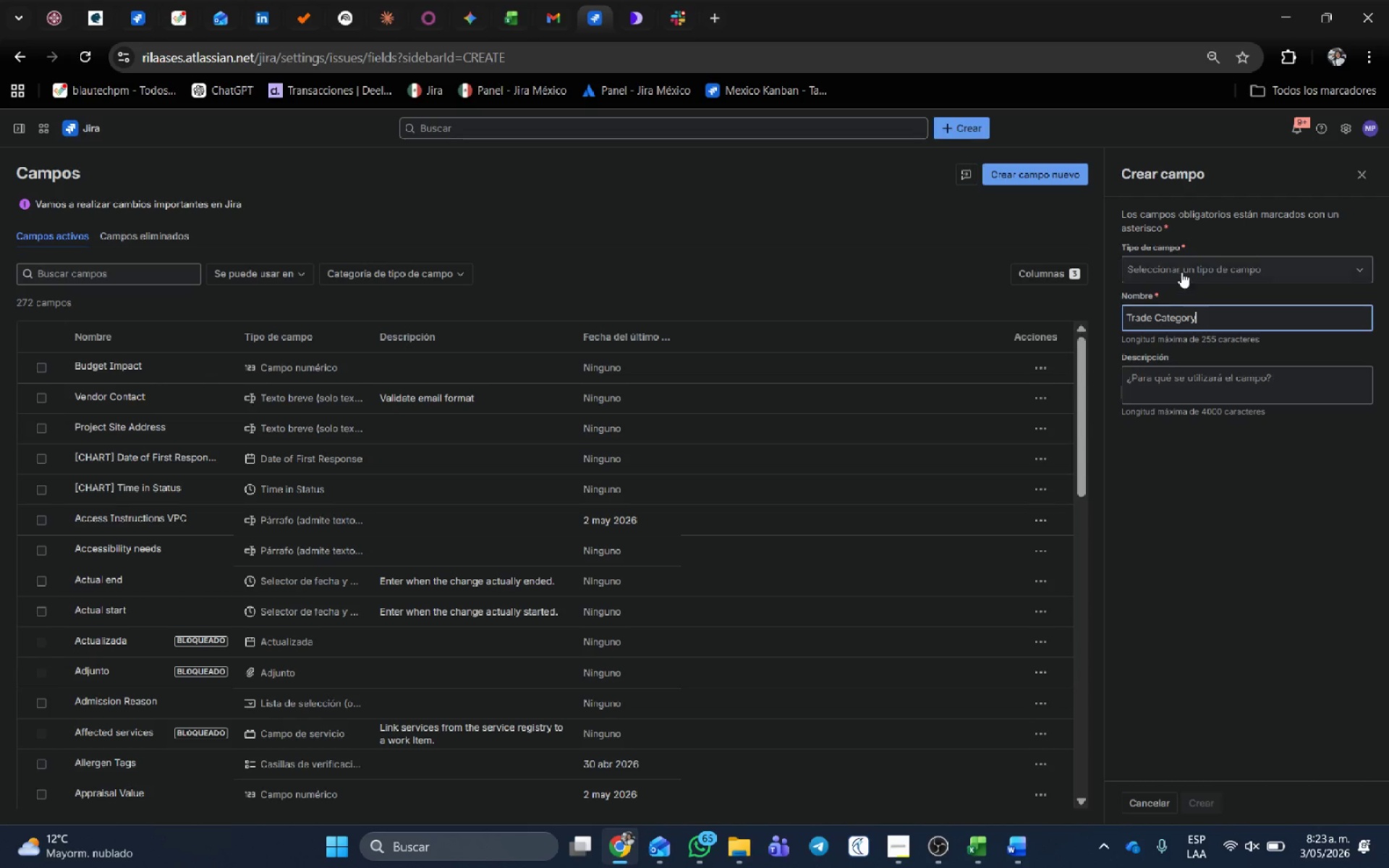 
left_click([1181, 271])
 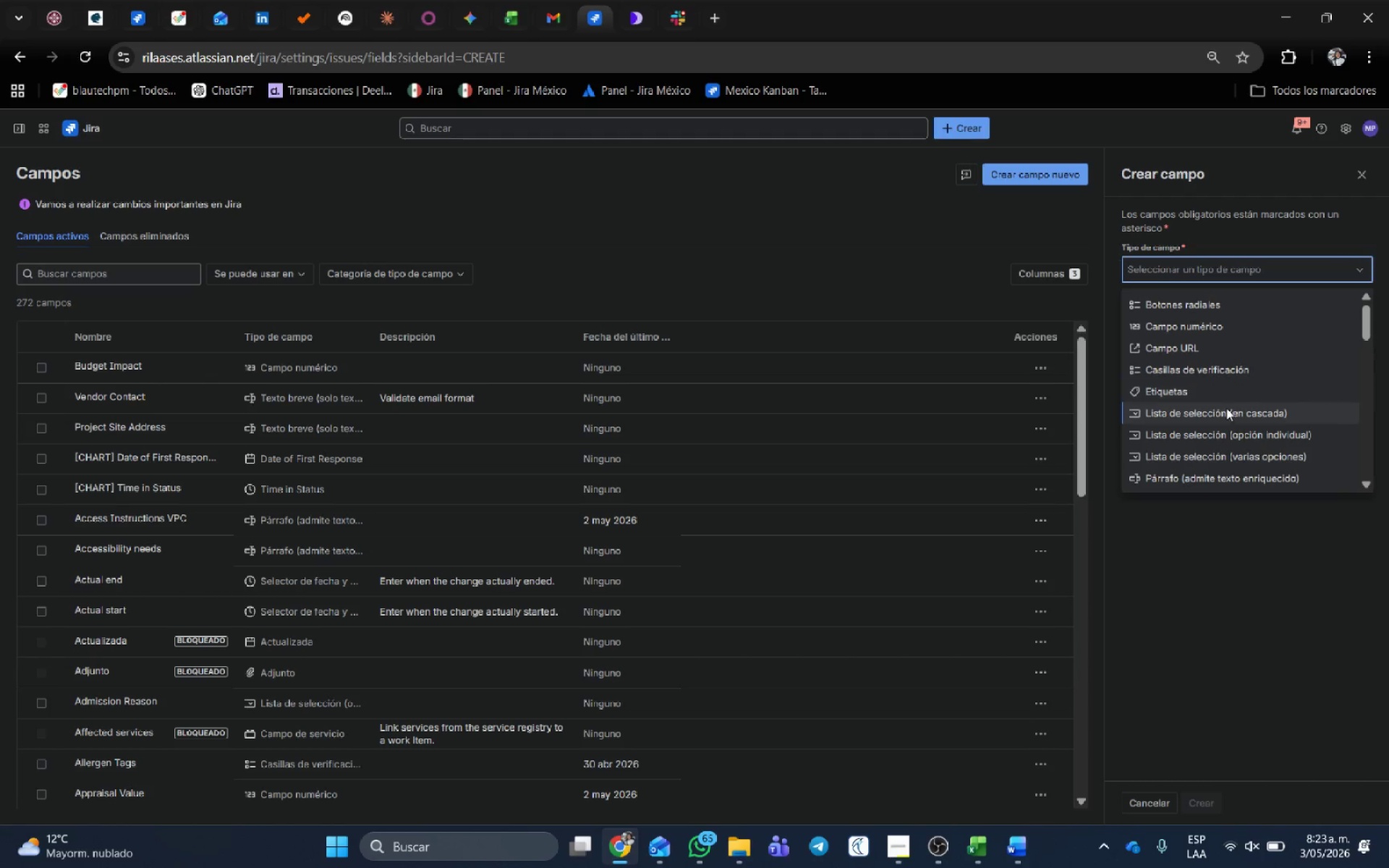 
left_click([1220, 433])
 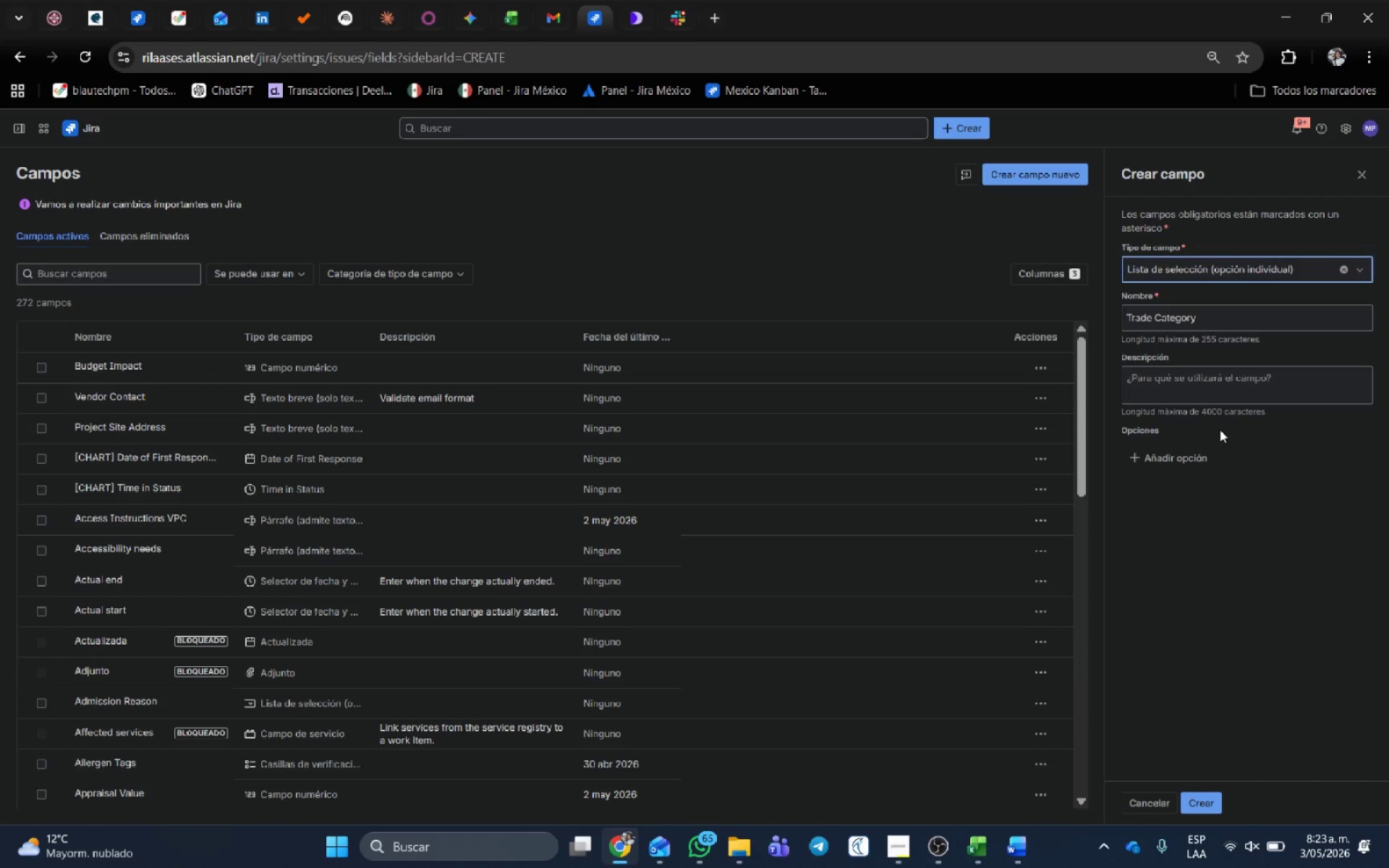 
key(Alt+AltLeft)
 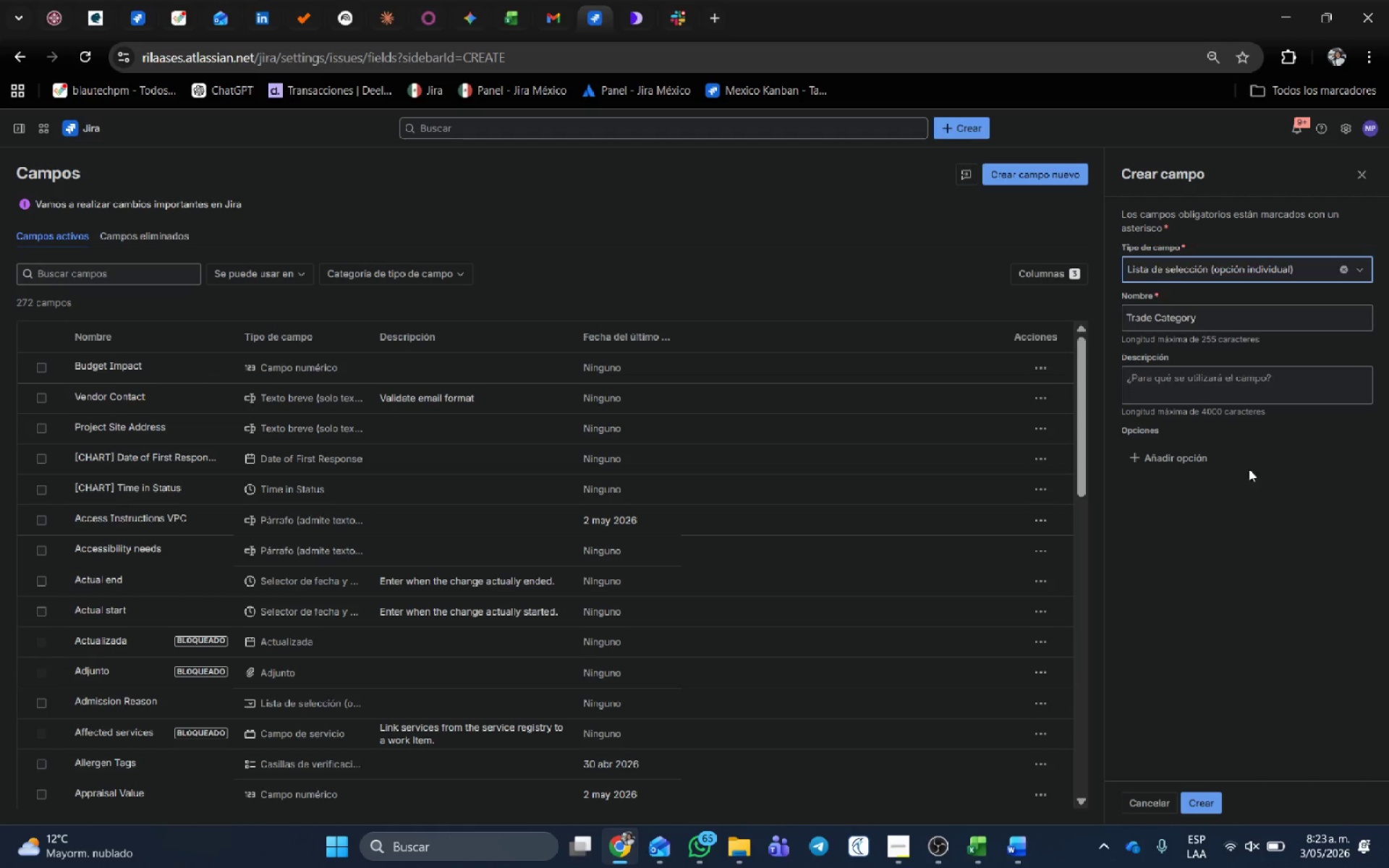 
key(Alt+Tab)